 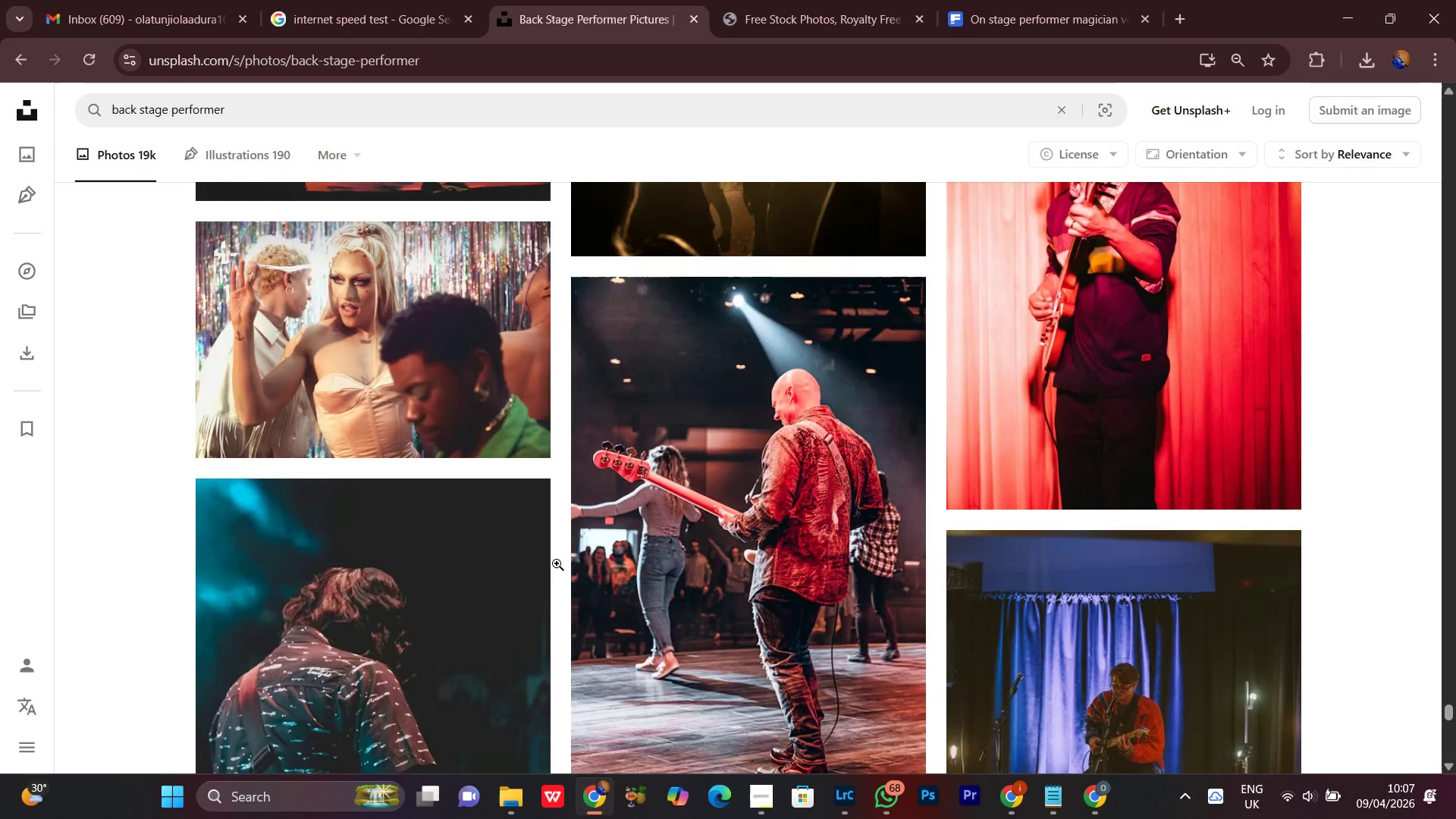 
left_click([820, 466])
 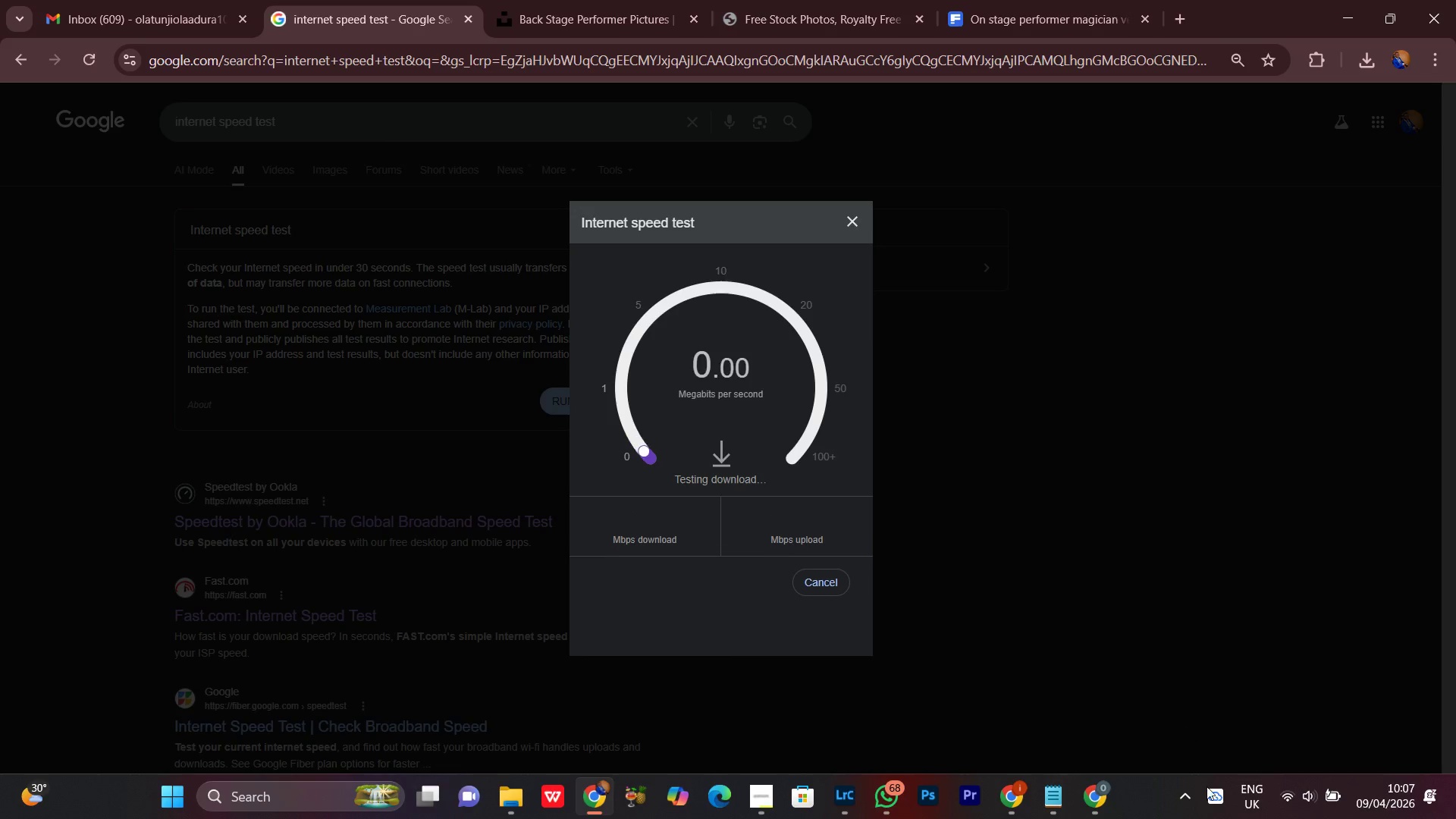 
mouse_move([1285, 791])
 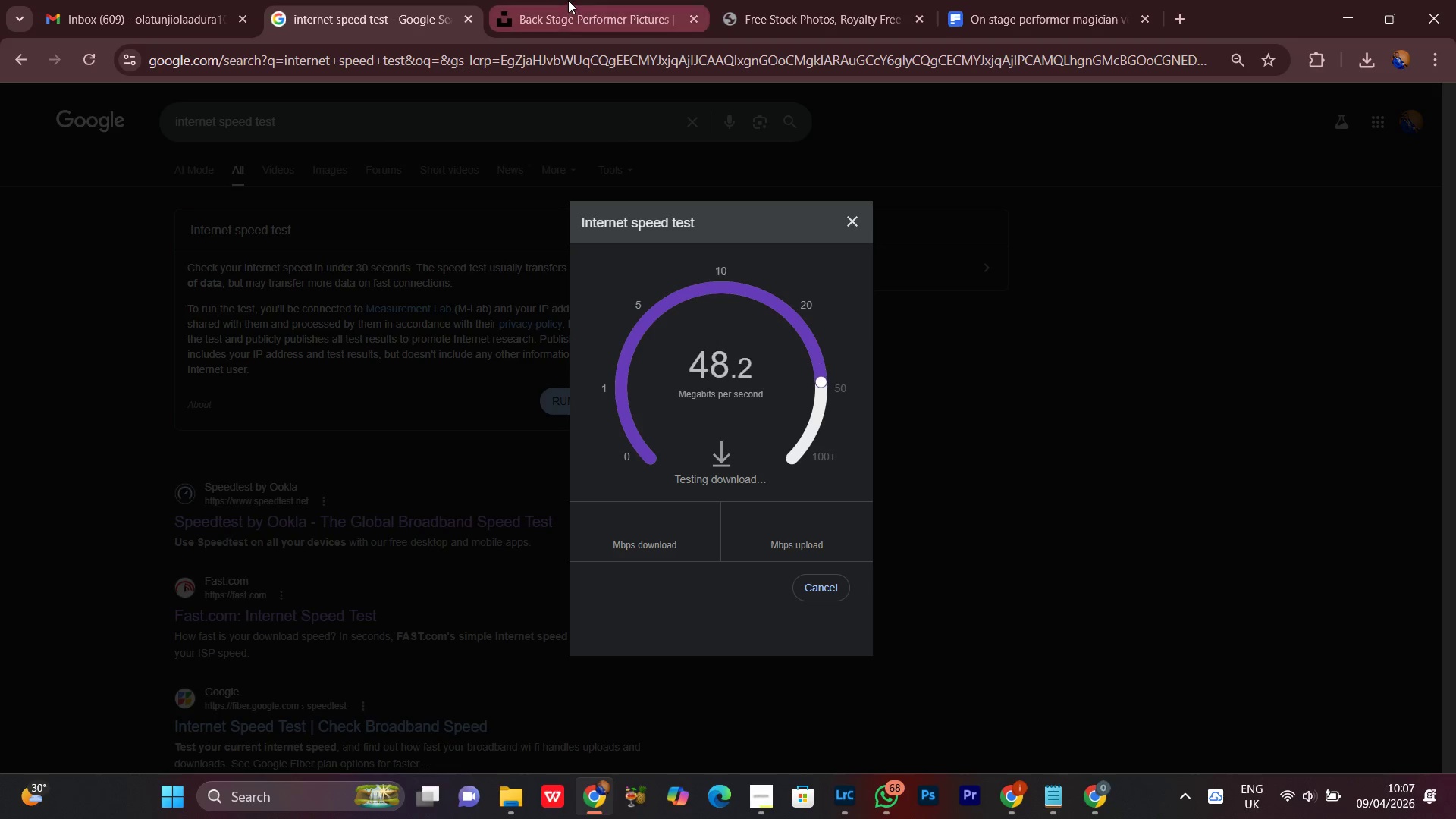 
left_click([572, 0])
 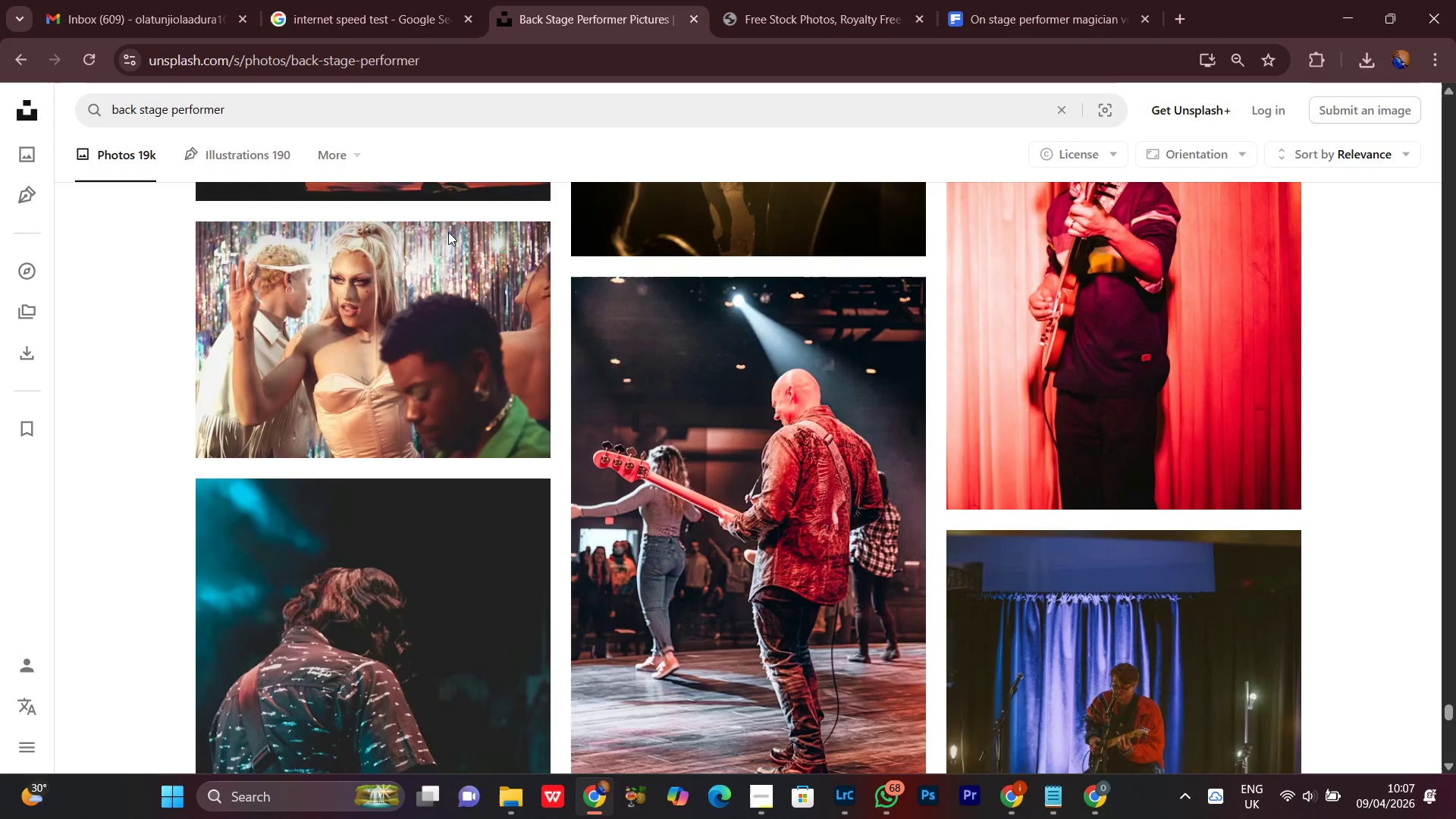 
scroll: coordinate [662, 389], scroll_direction: down, amount: 6.0
 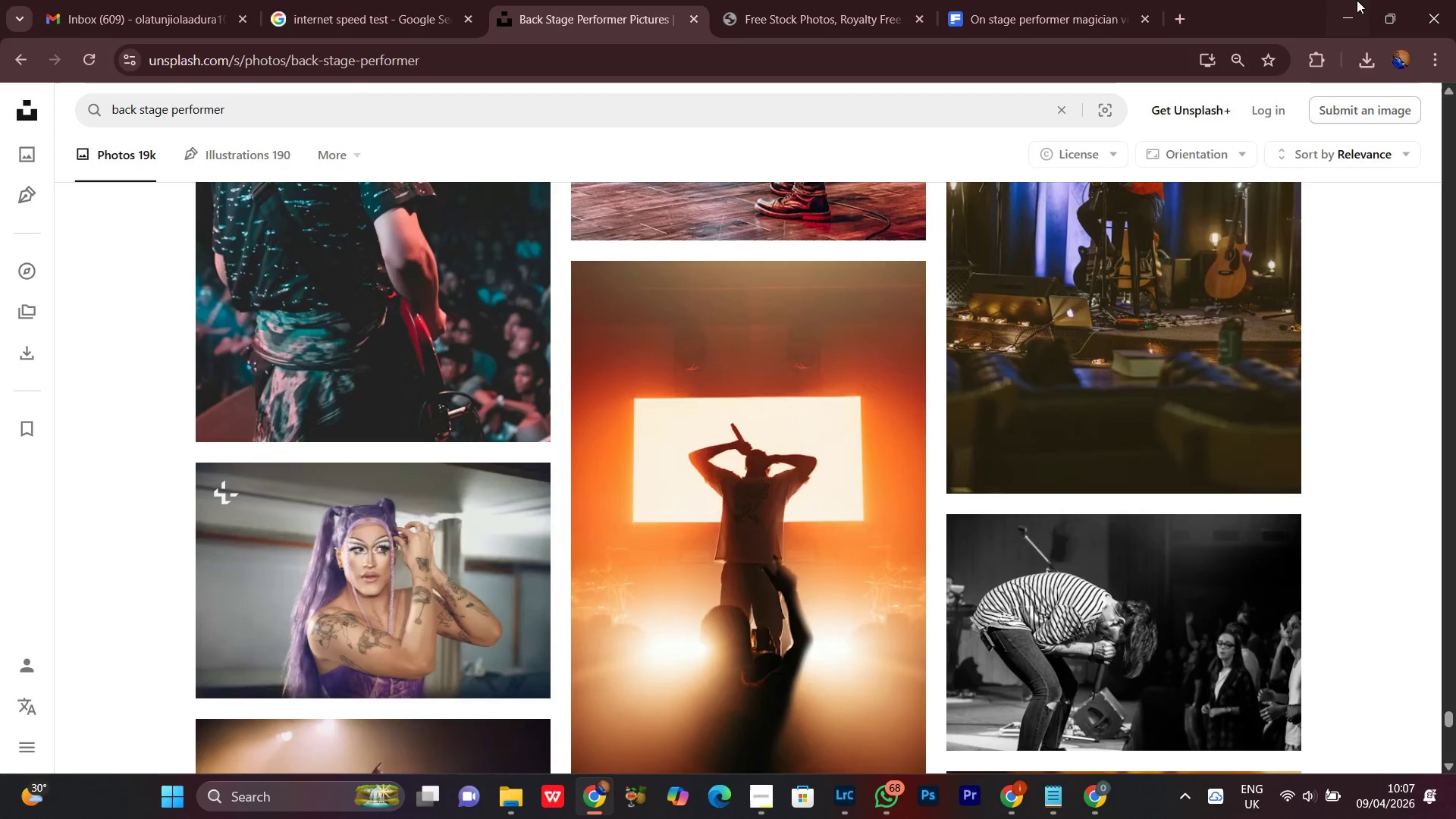 
left_click([1347, 5])